 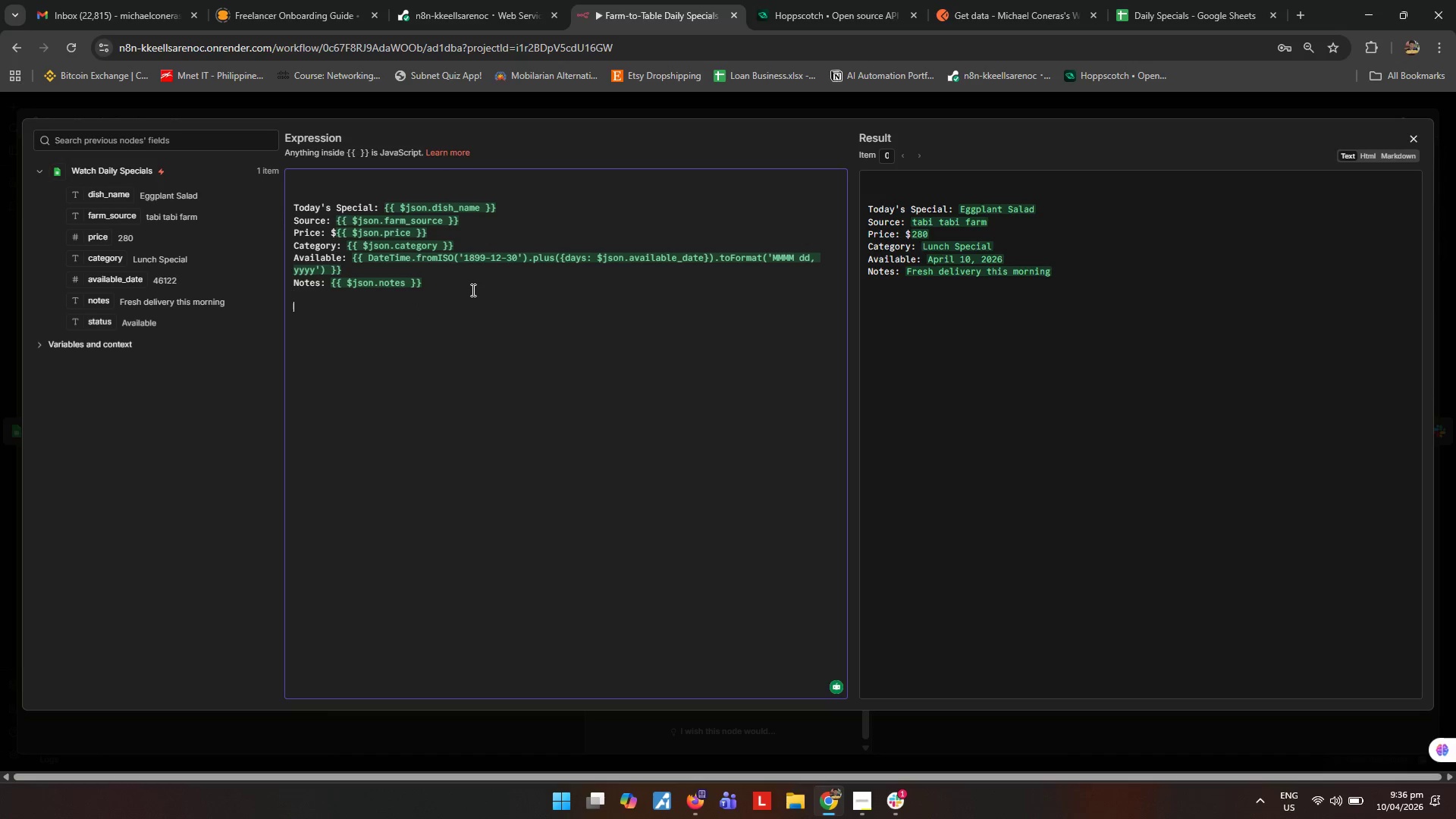 
key(Enter)
 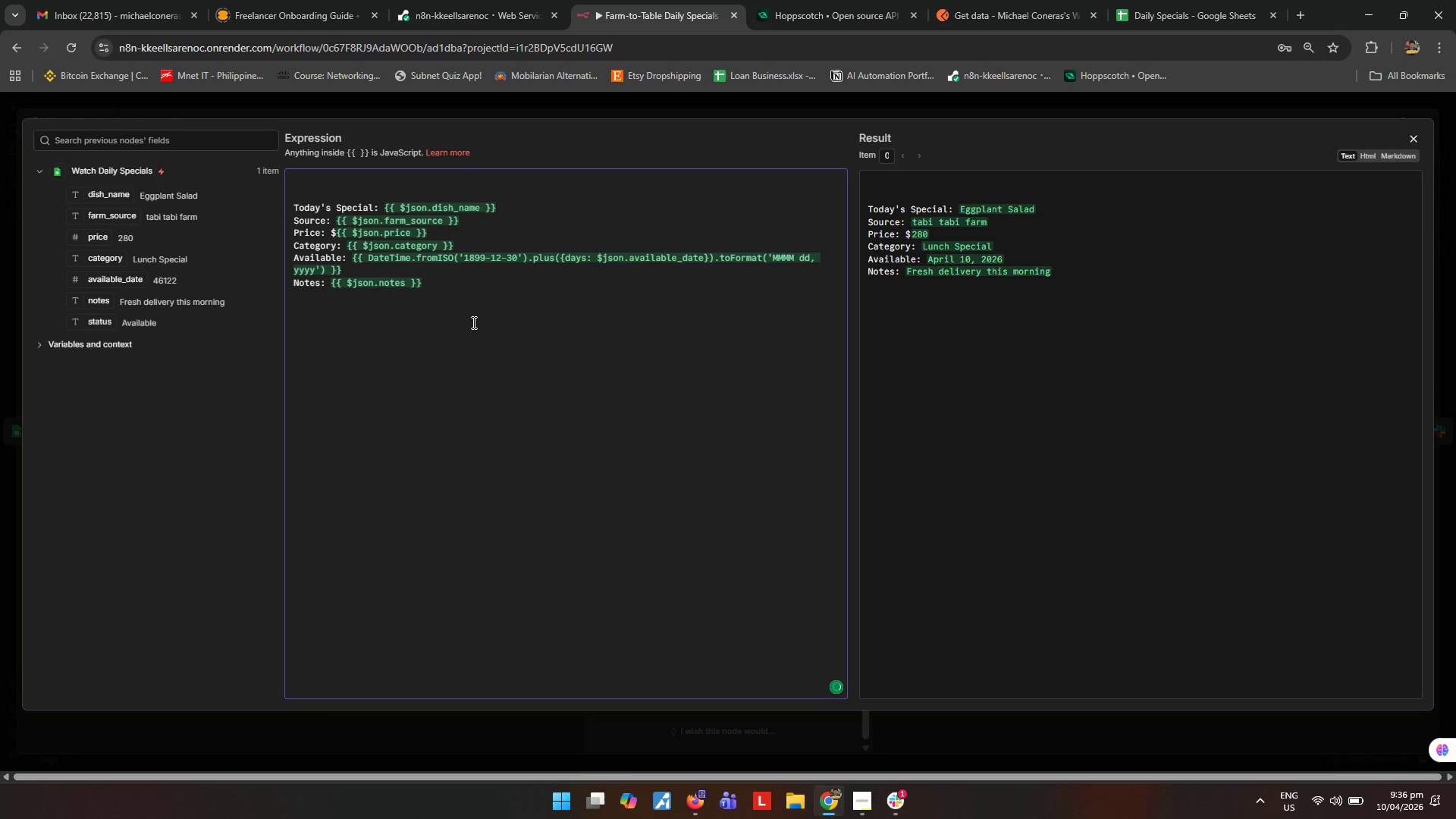 
left_click([522, 419])
 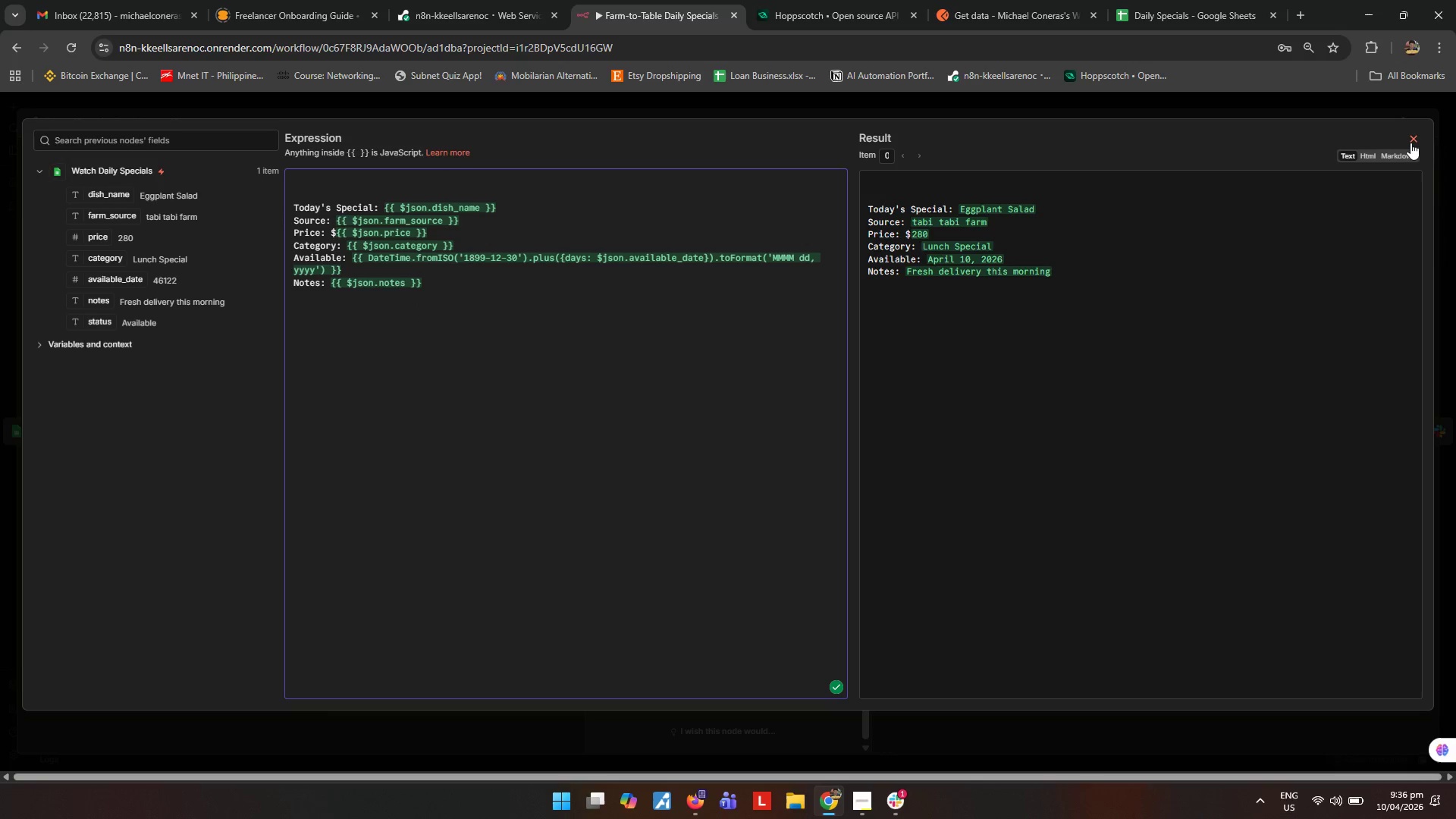 
left_click([1410, 143])
 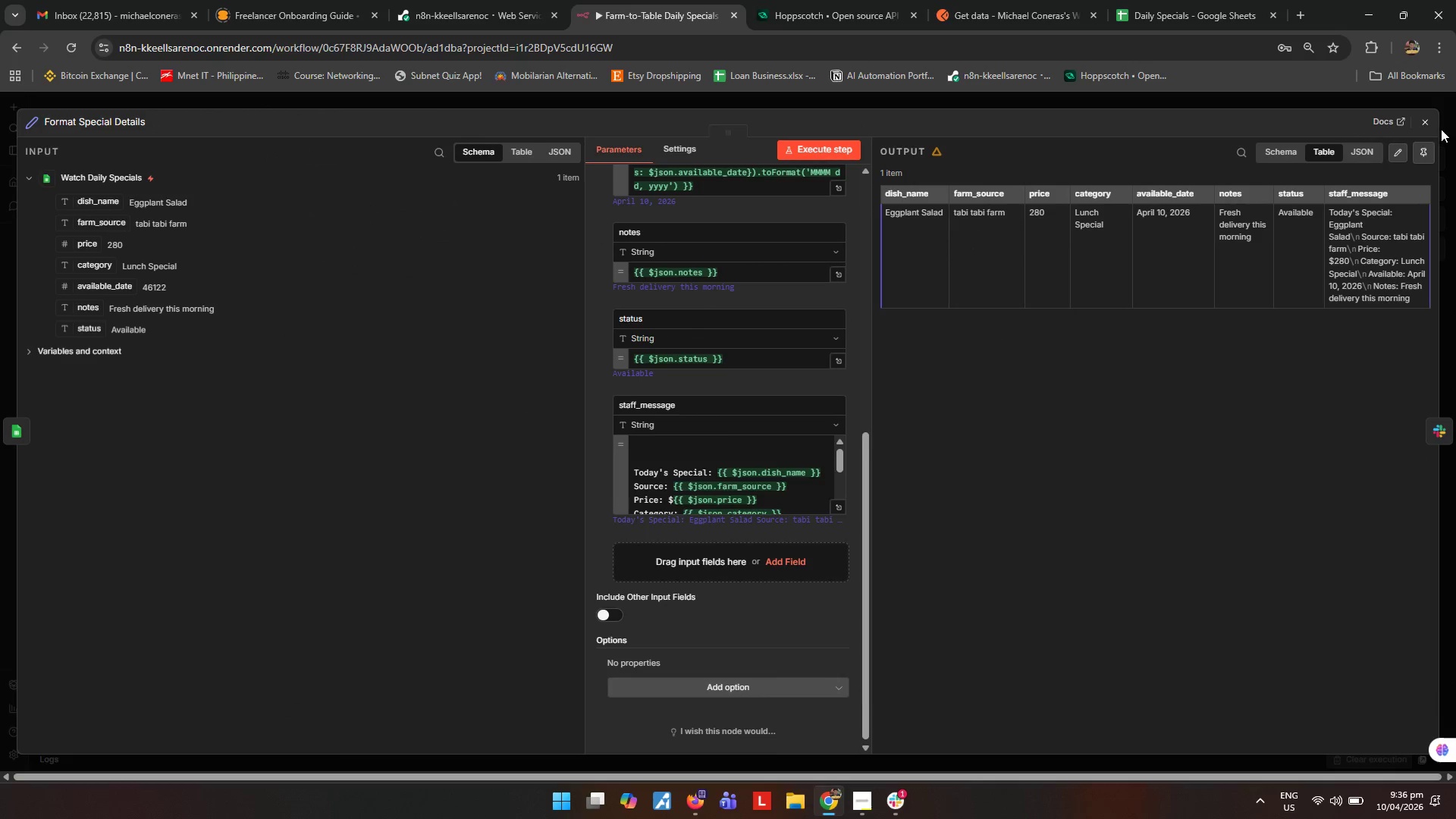 
left_click([1424, 120])
 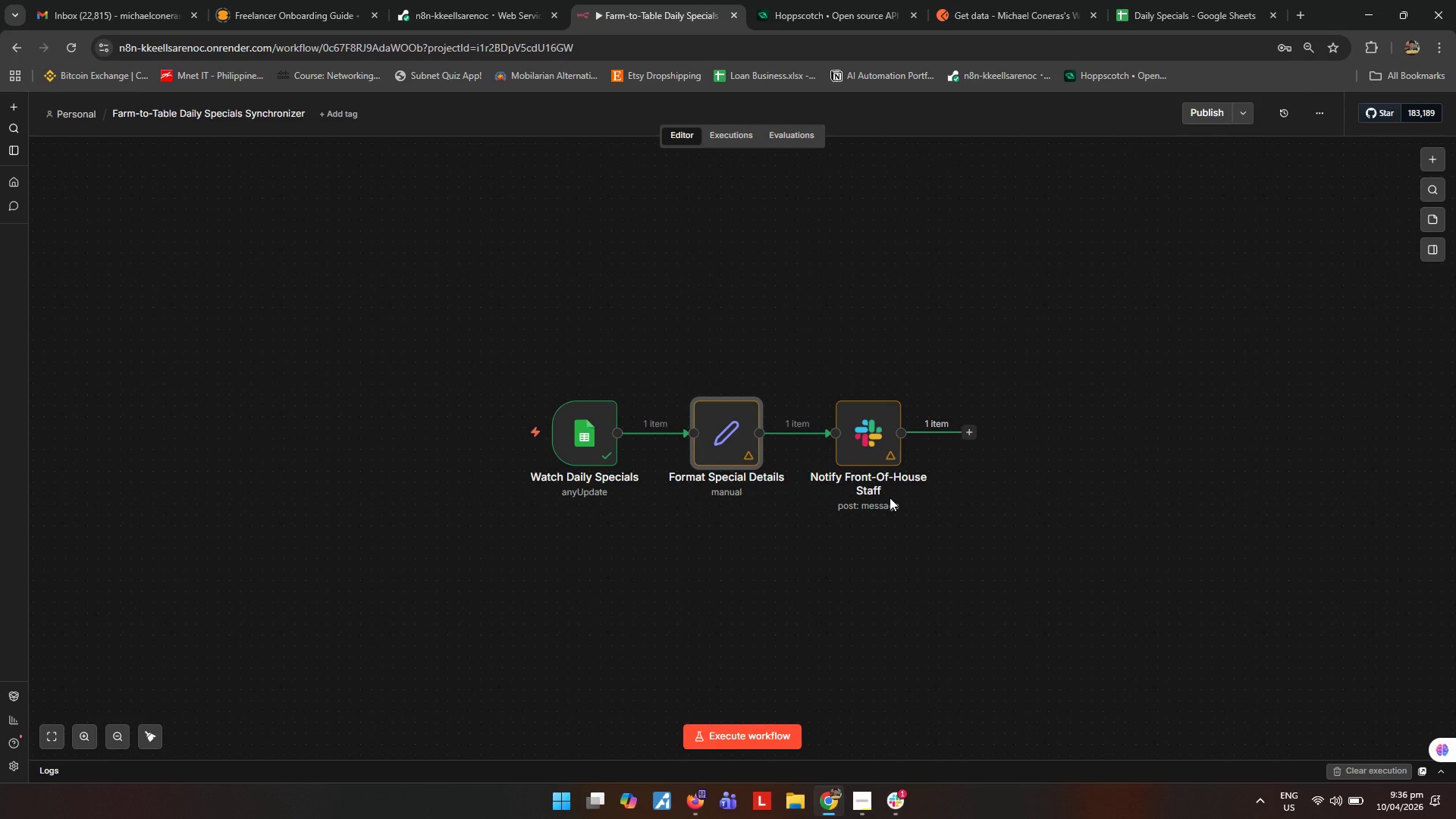 
wait(6.51)
 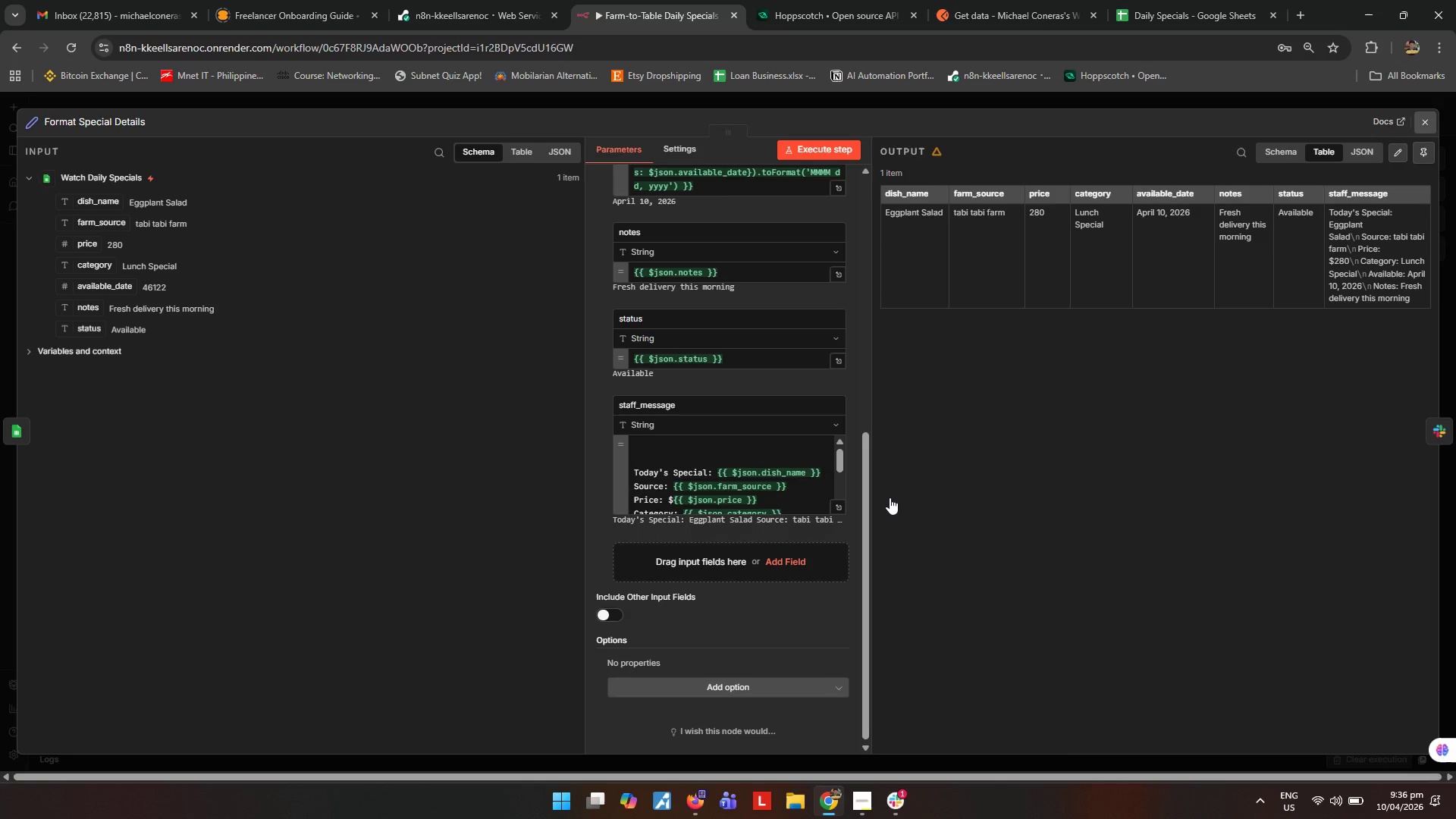 
scroll: coordinate [880, 774], scroll_direction: down, amount: 1.0
 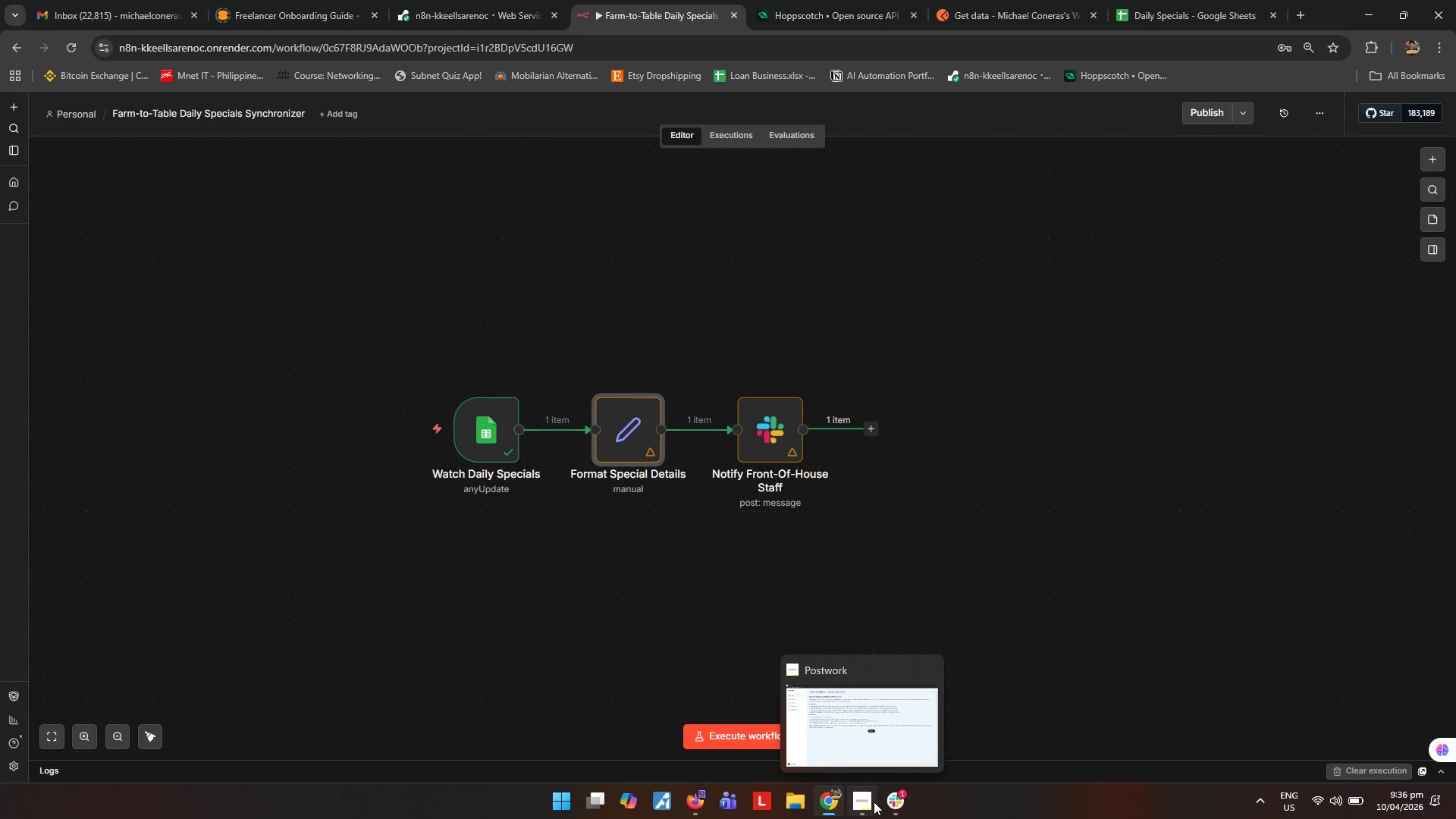 
left_click([874, 802])